 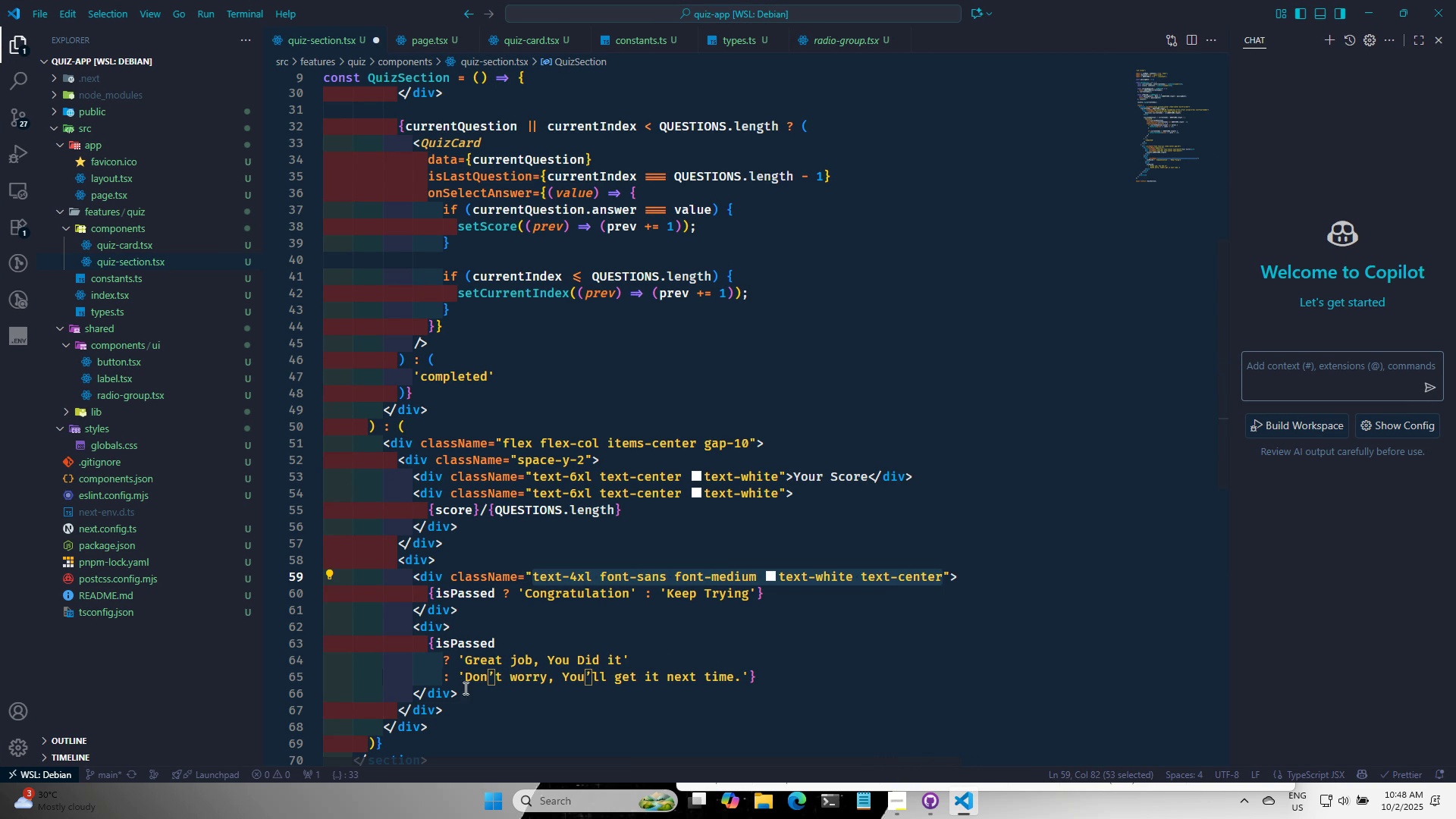 
left_click([445, 629])
 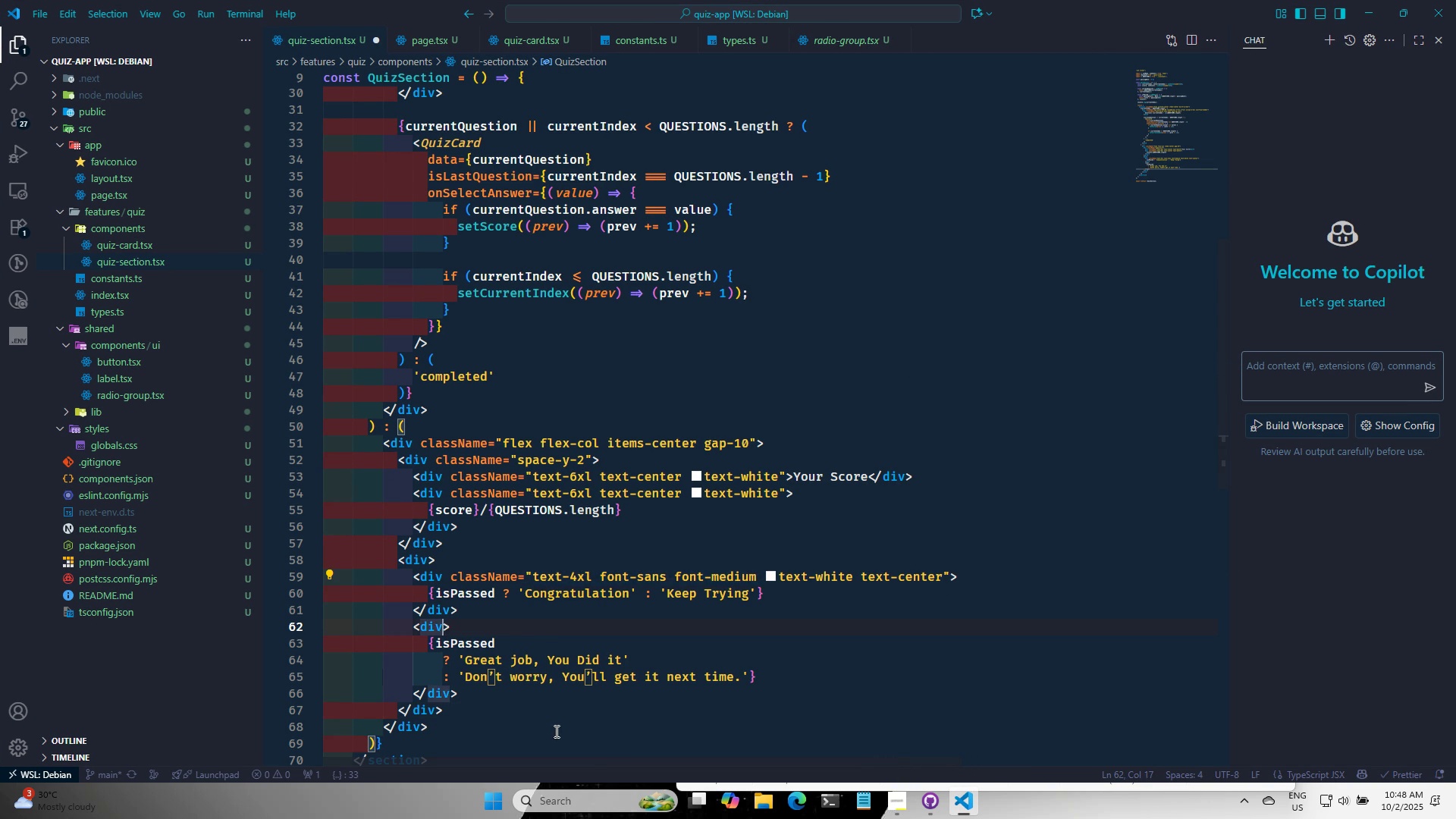 
type( cla)
 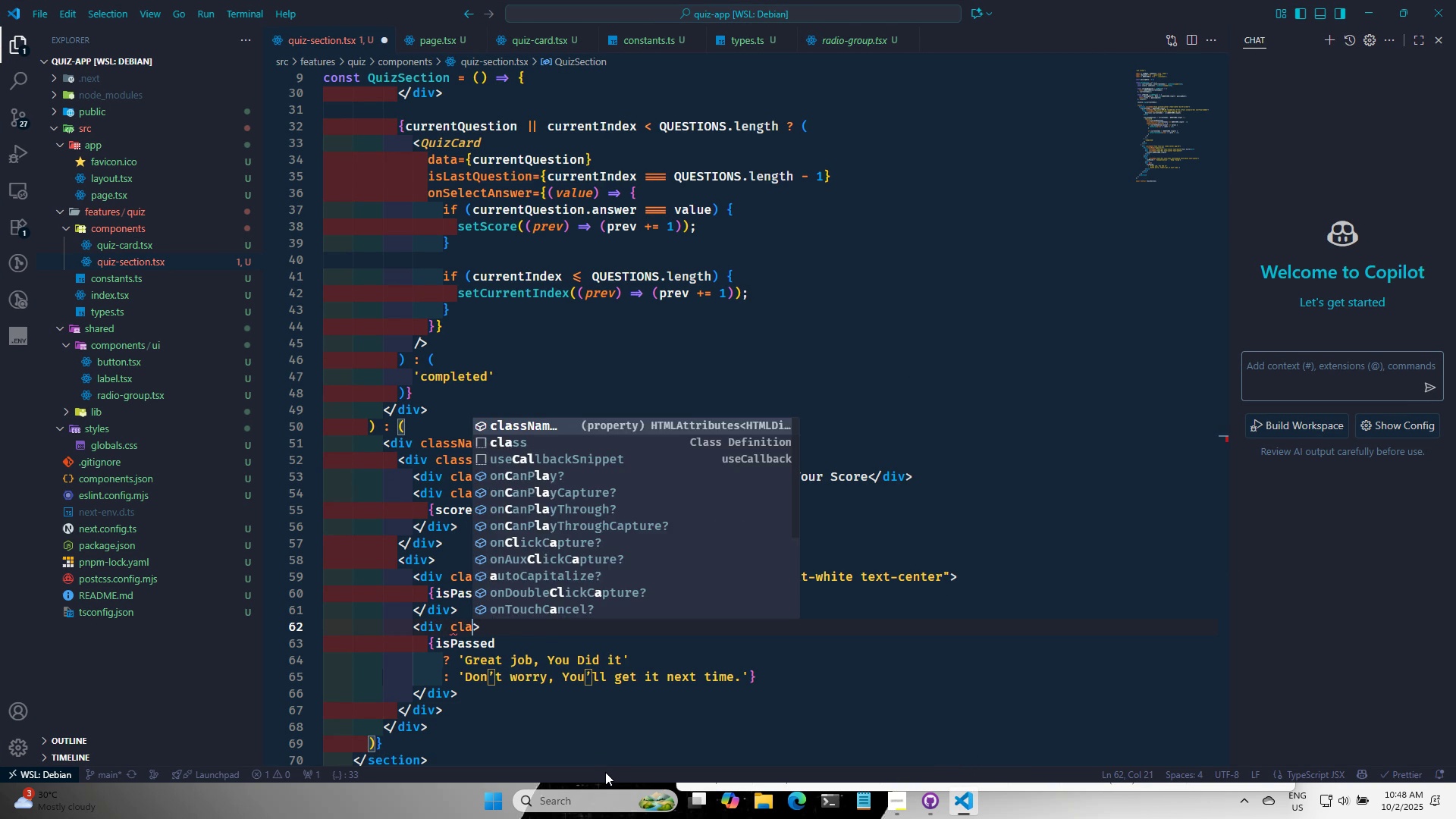 
key(Enter)
 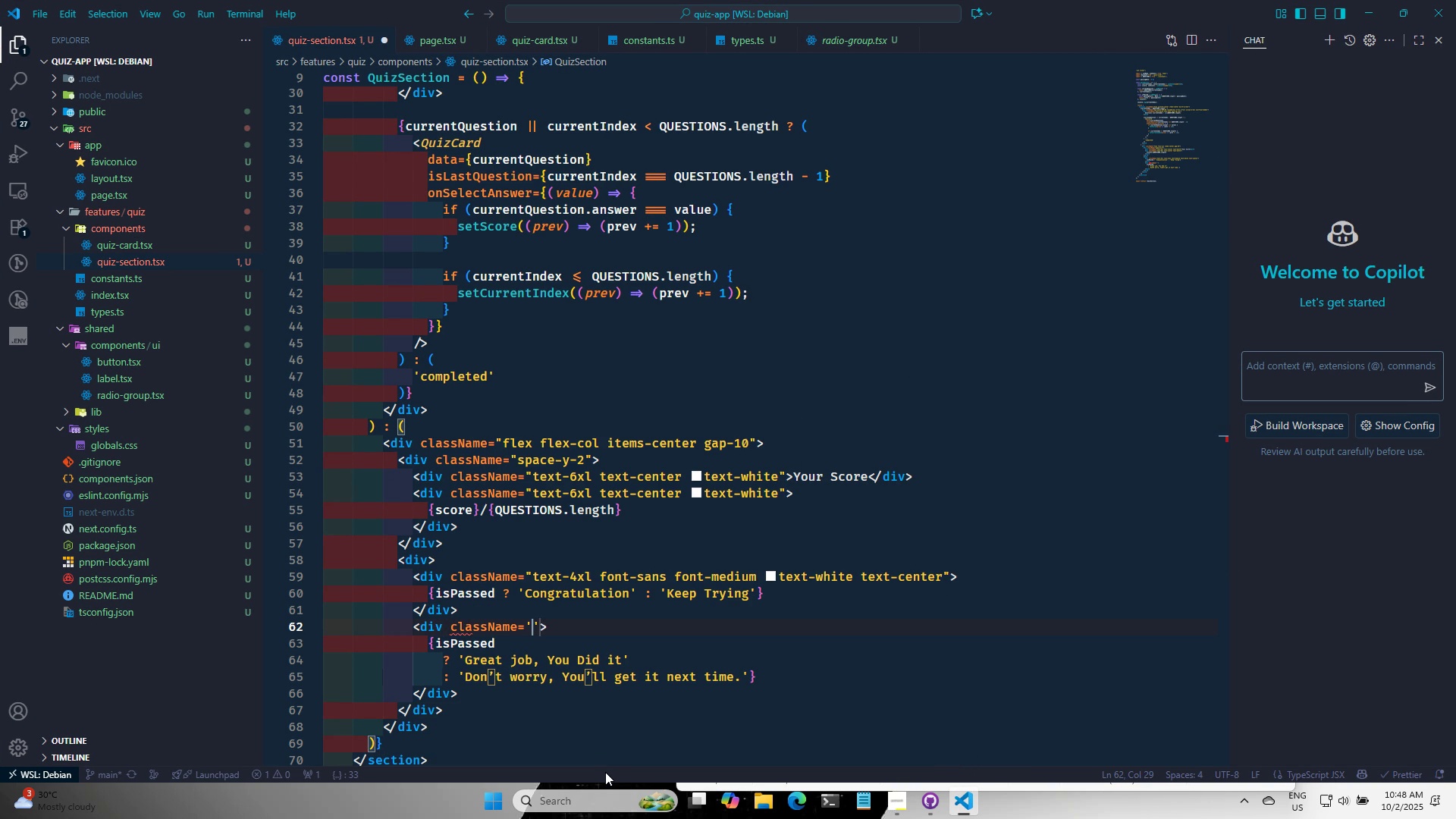 
key(Control+ControlLeft)
 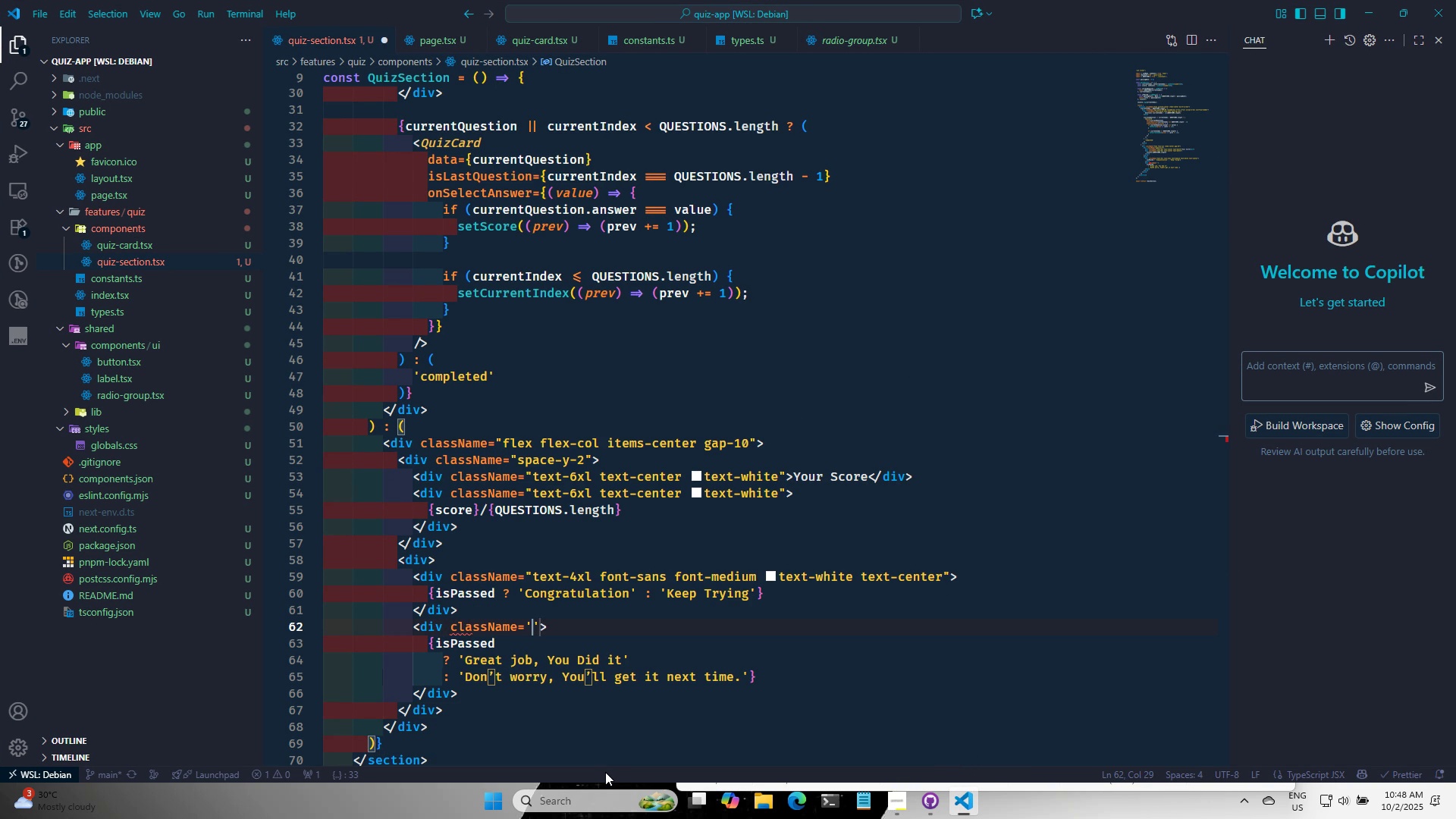 
key(Control+V)